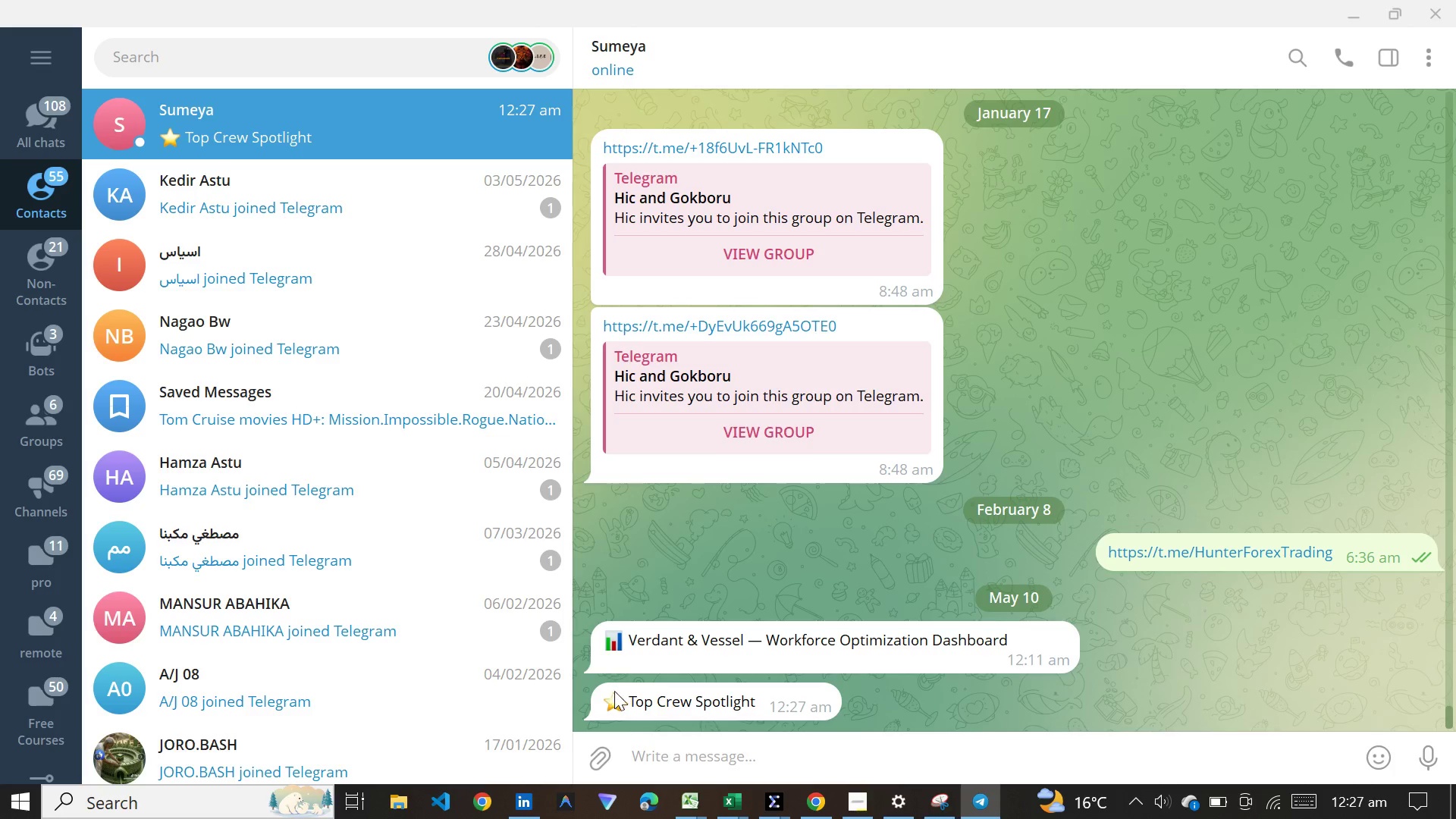 
left_click([651, 708])
 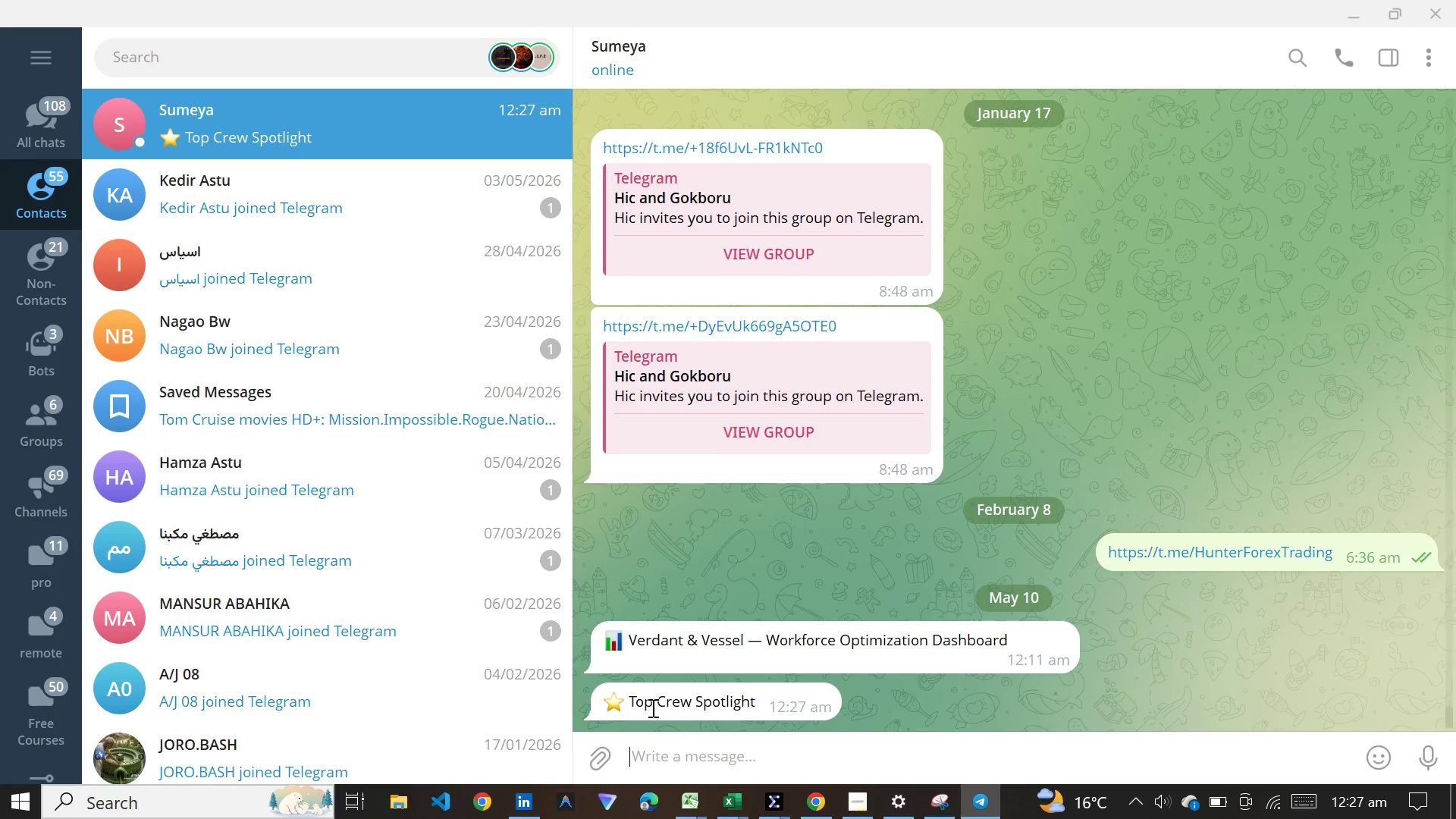 
right_click([651, 708])
 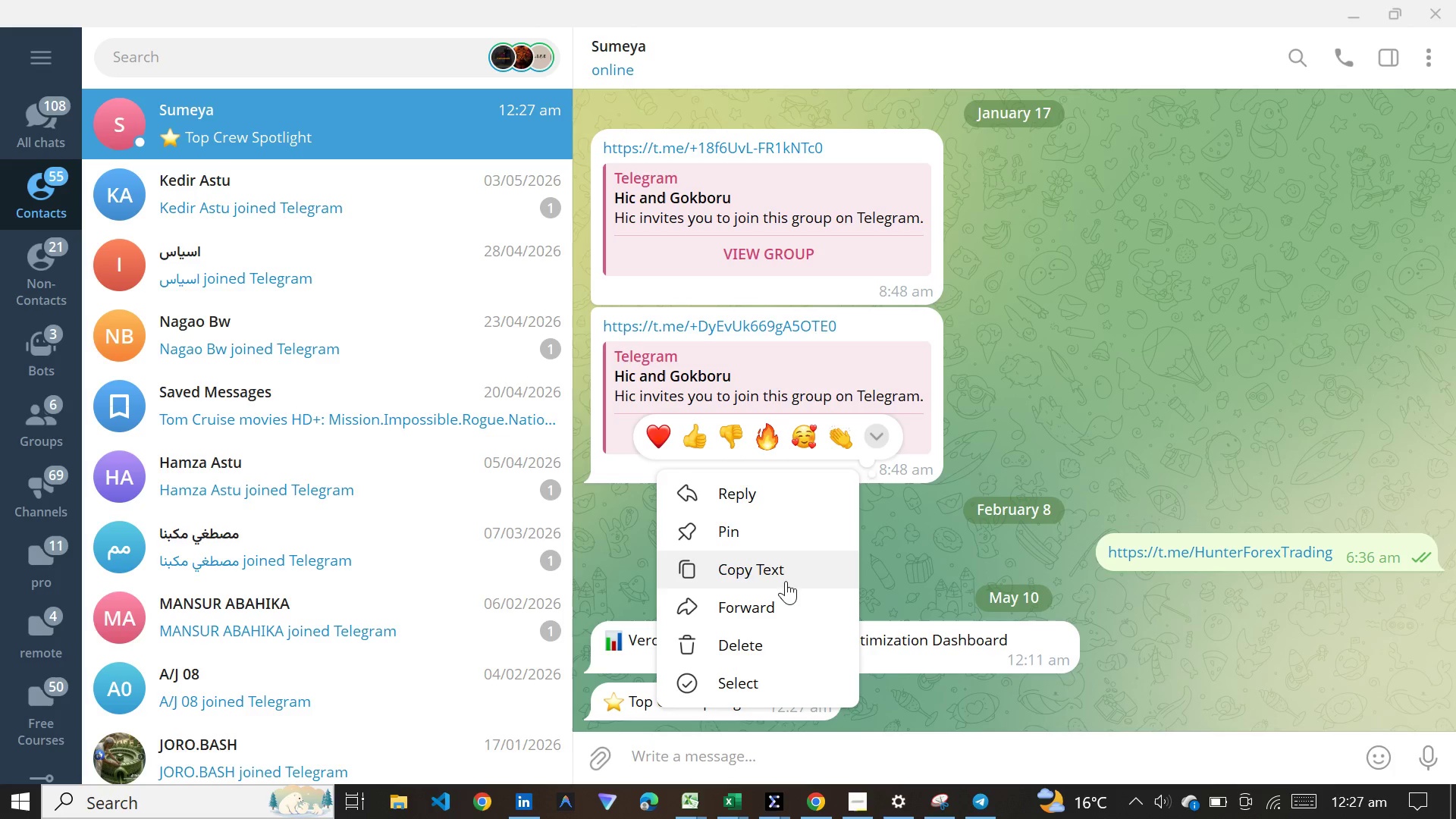 
left_click([786, 577])
 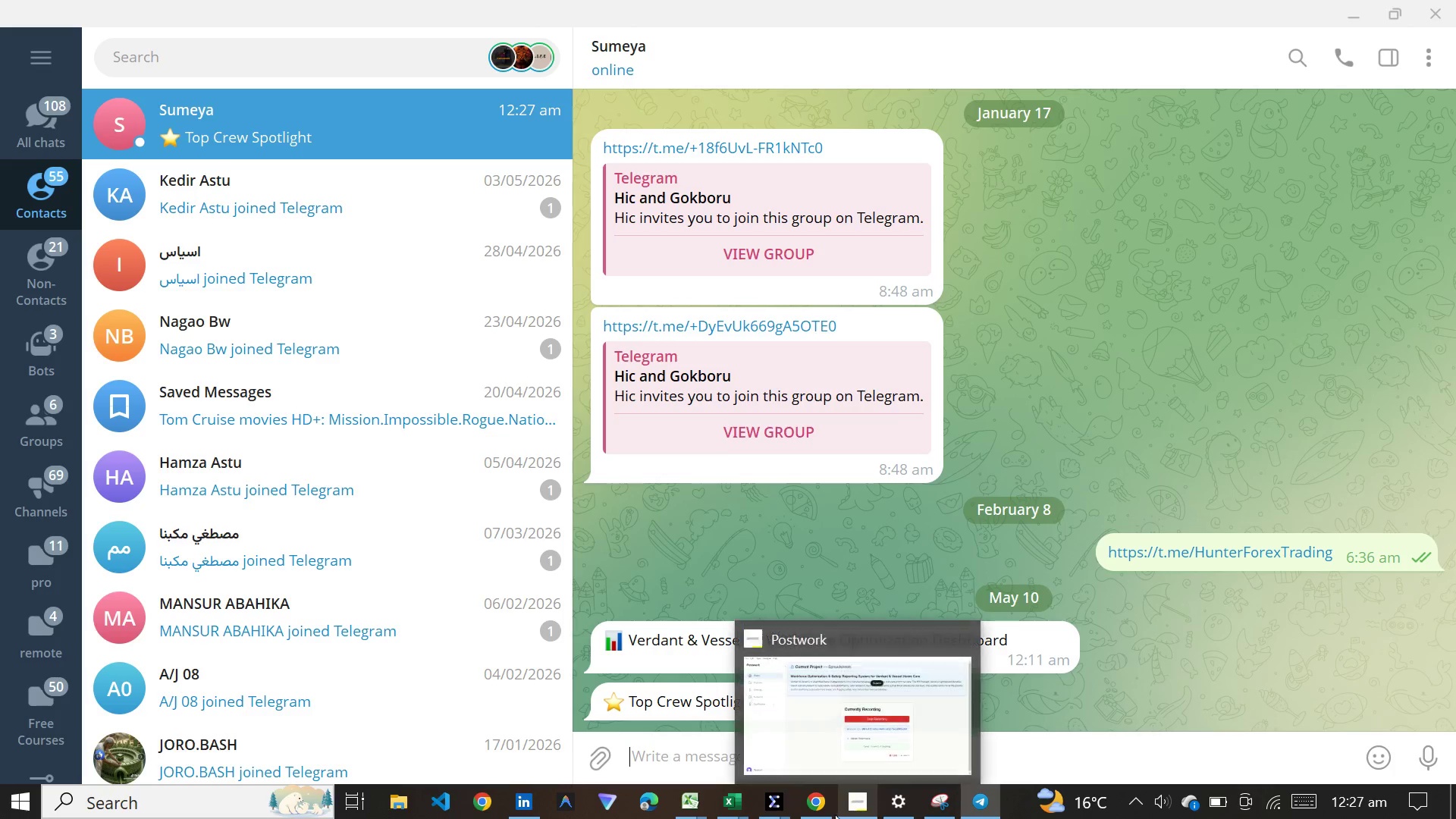 
left_click([827, 814])